 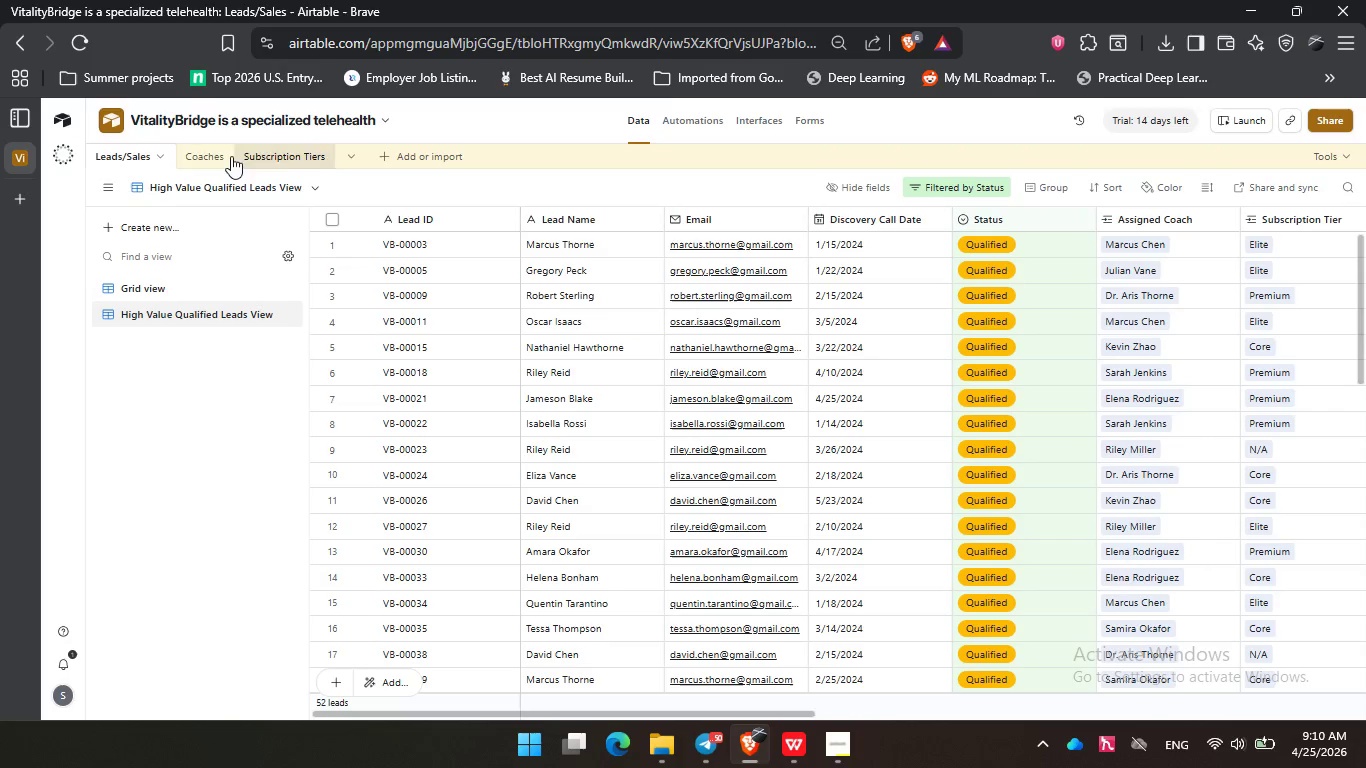 
left_click([708, 110])
 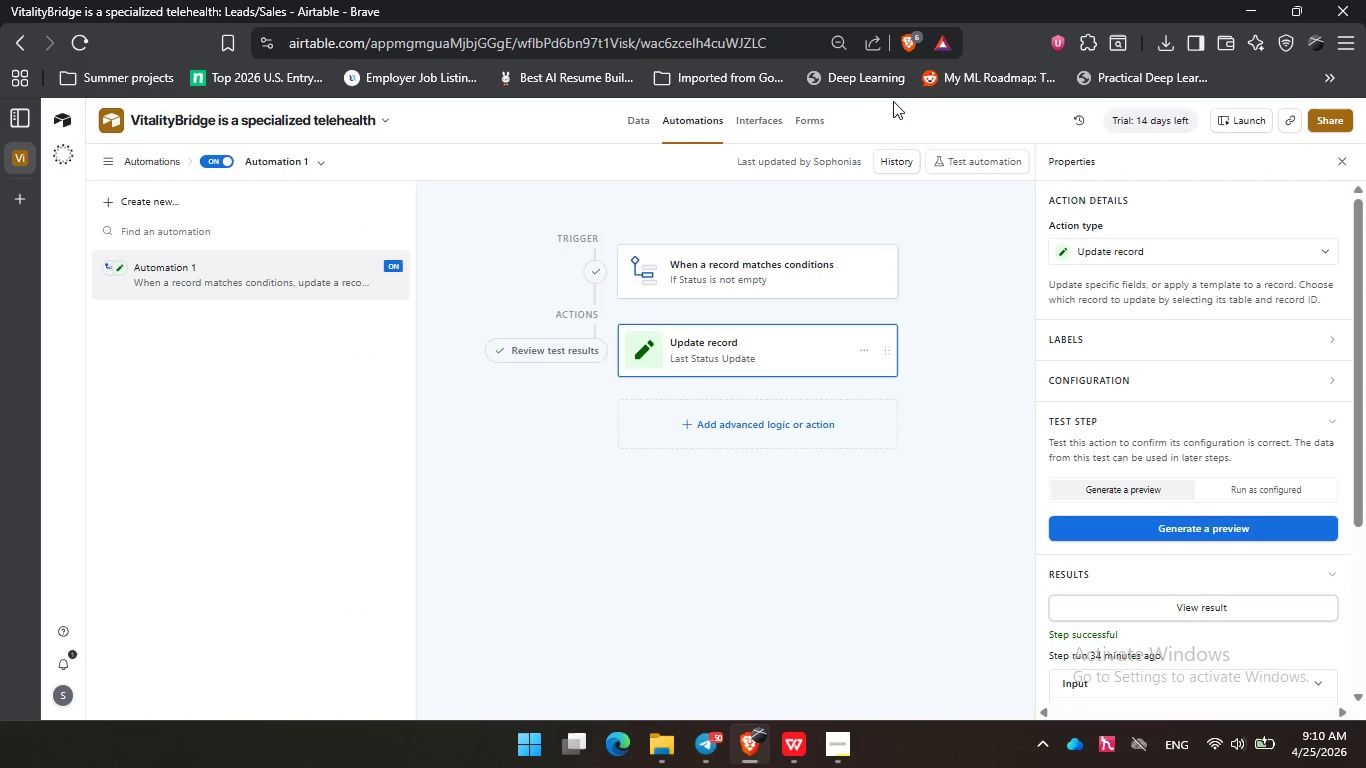 
left_click([820, 119])
 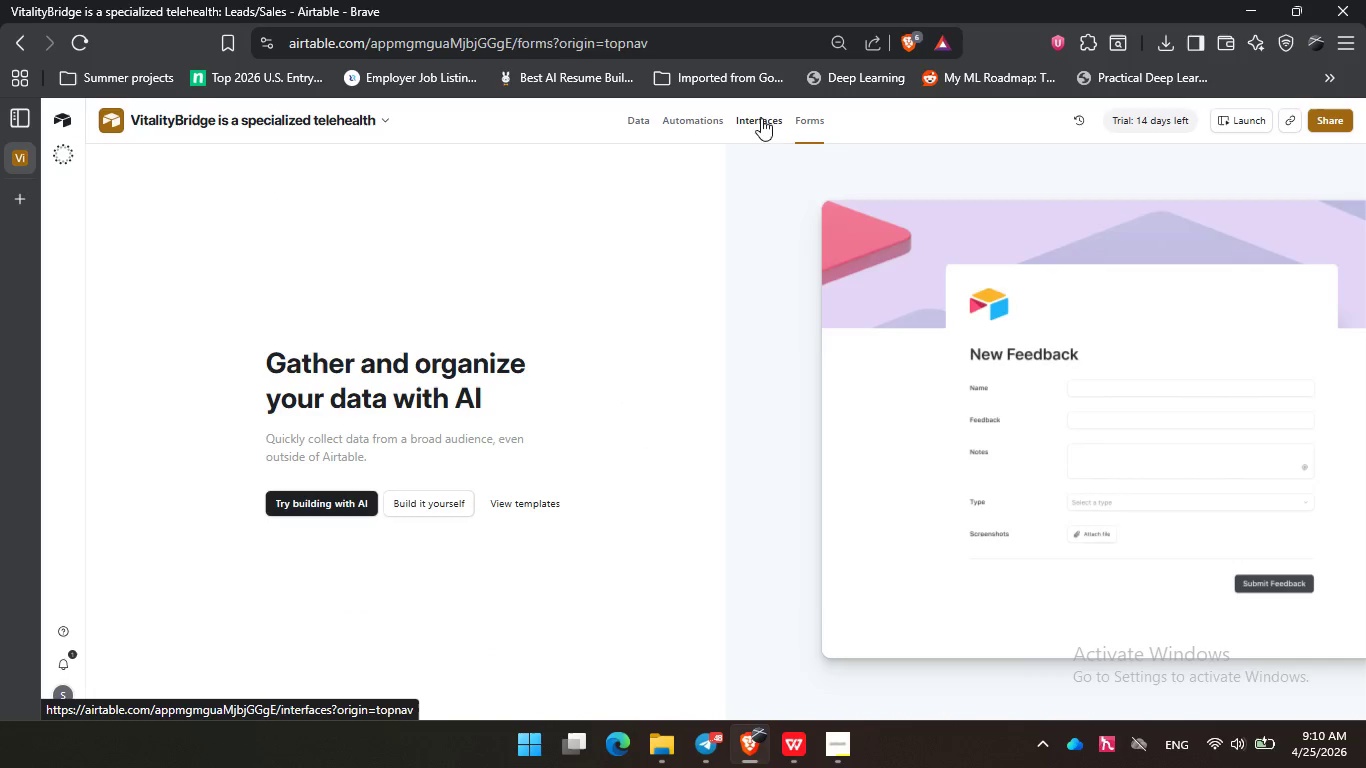 
left_click([761, 118])
 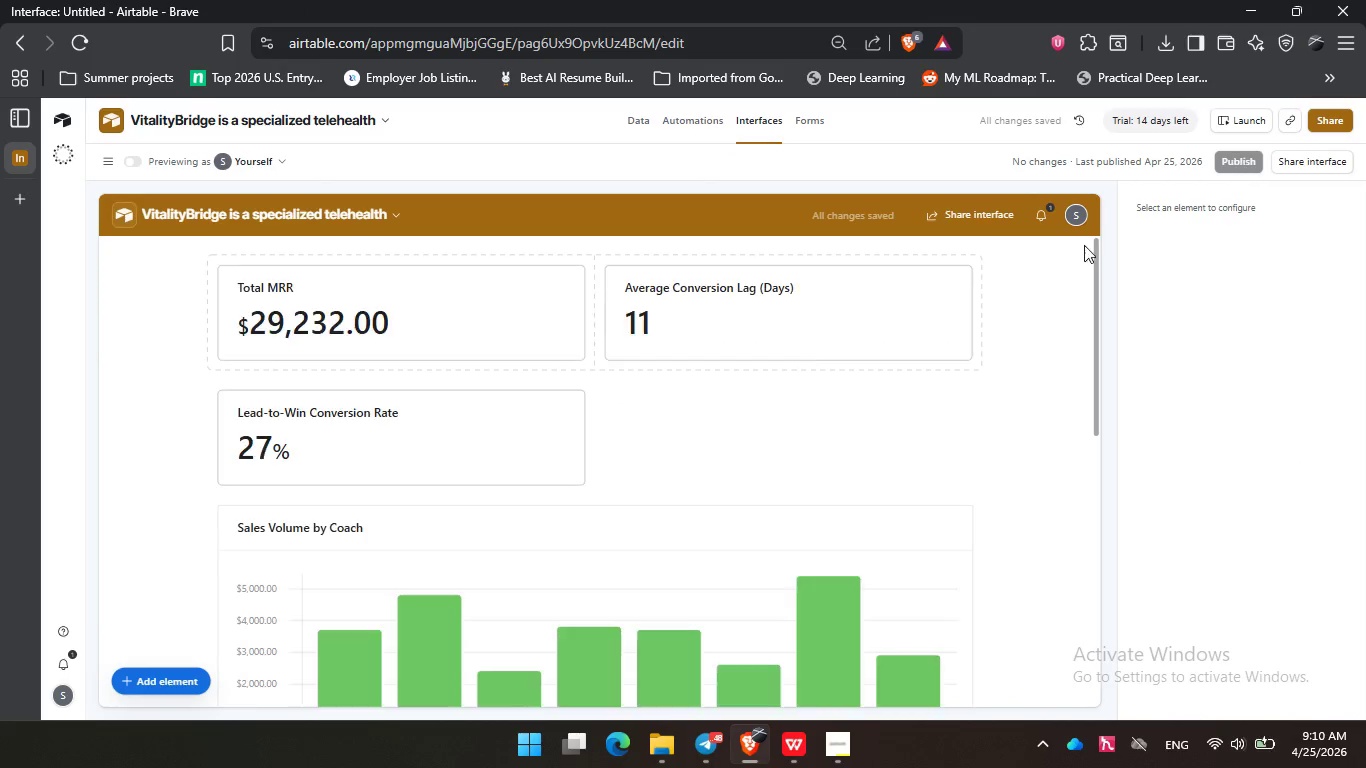 